 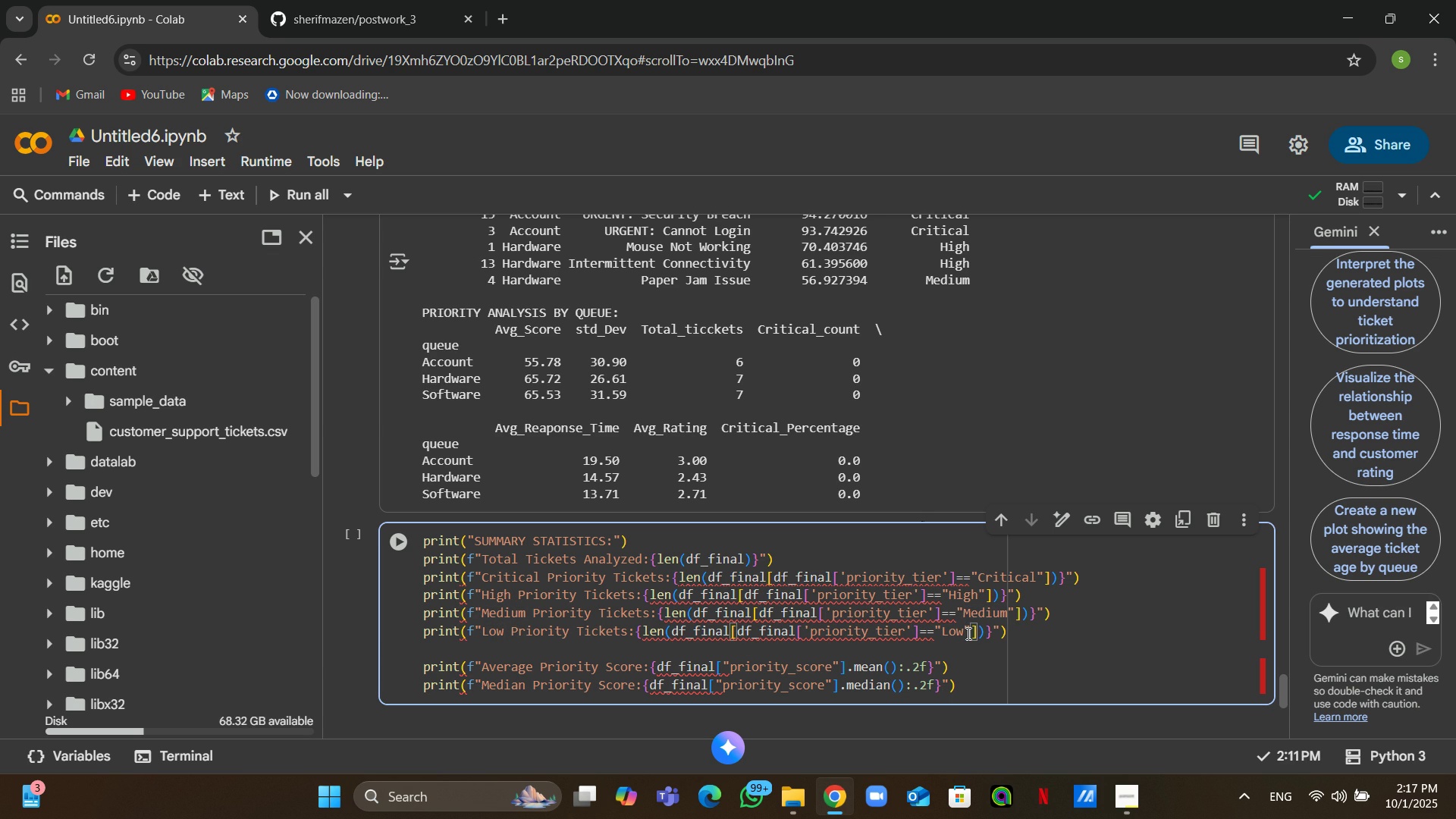 
mouse_move([673, 667])
 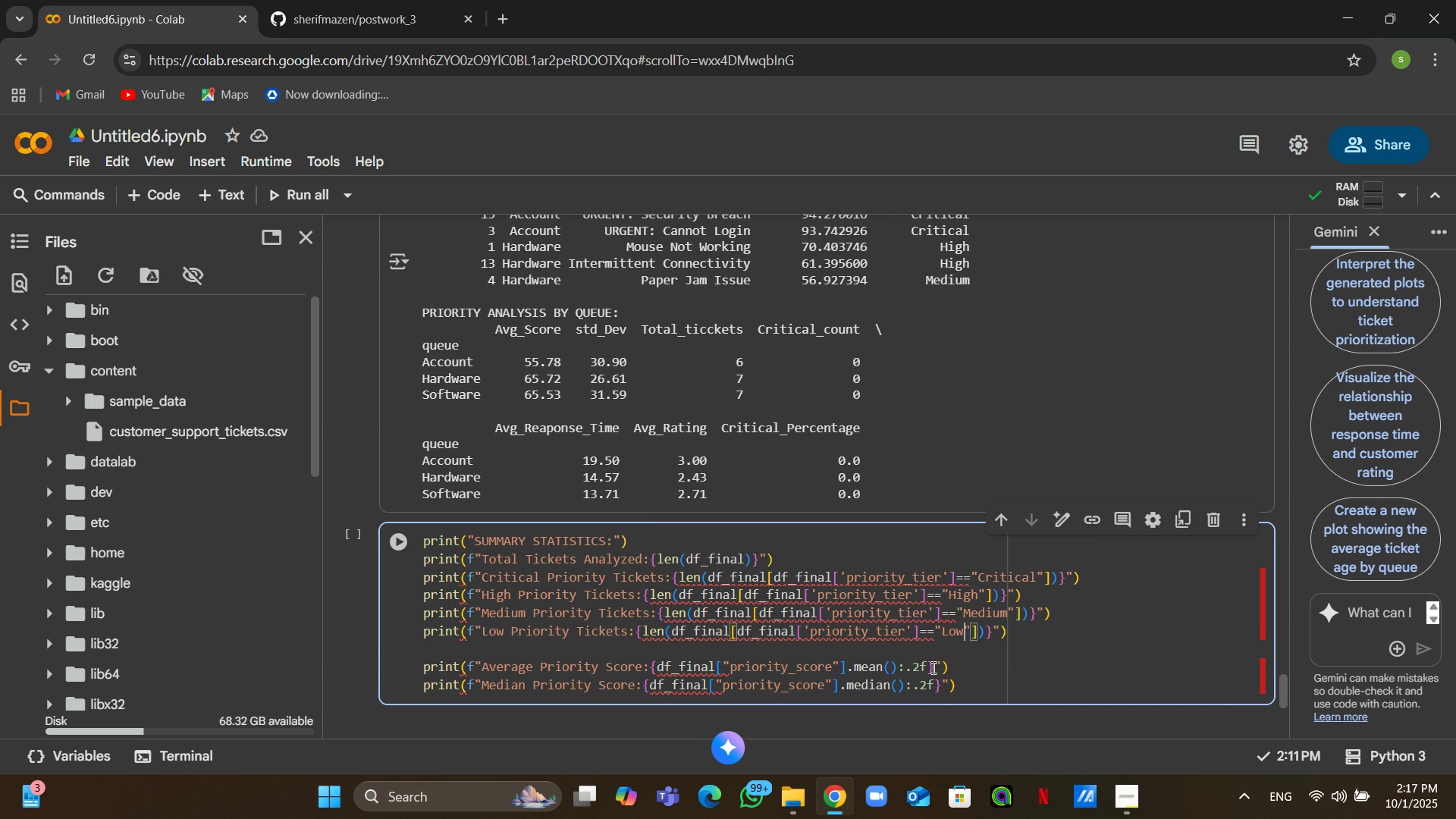 
wait(13.03)
 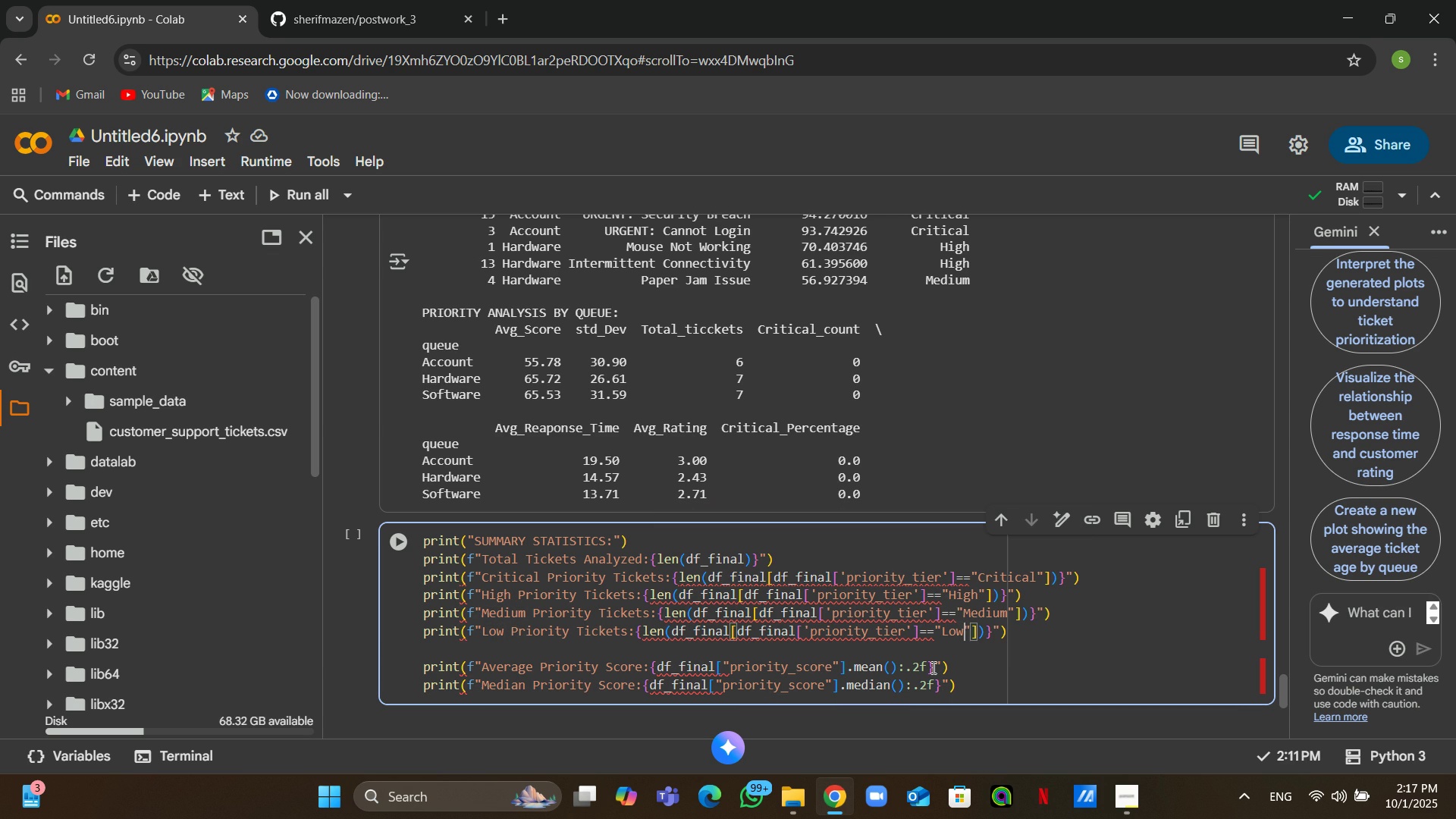 
left_click([481, 668])
 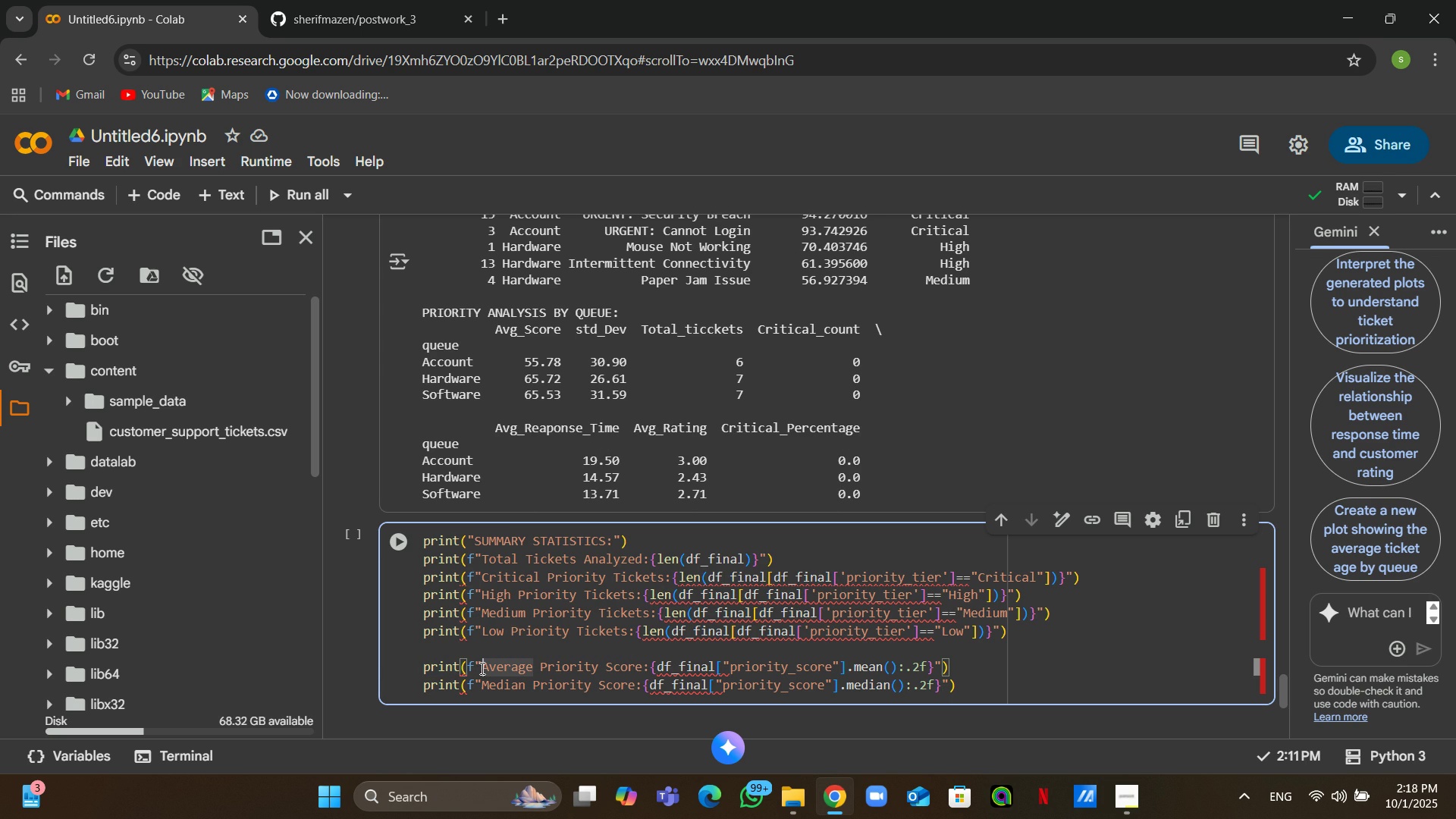 
key(Backslash)
 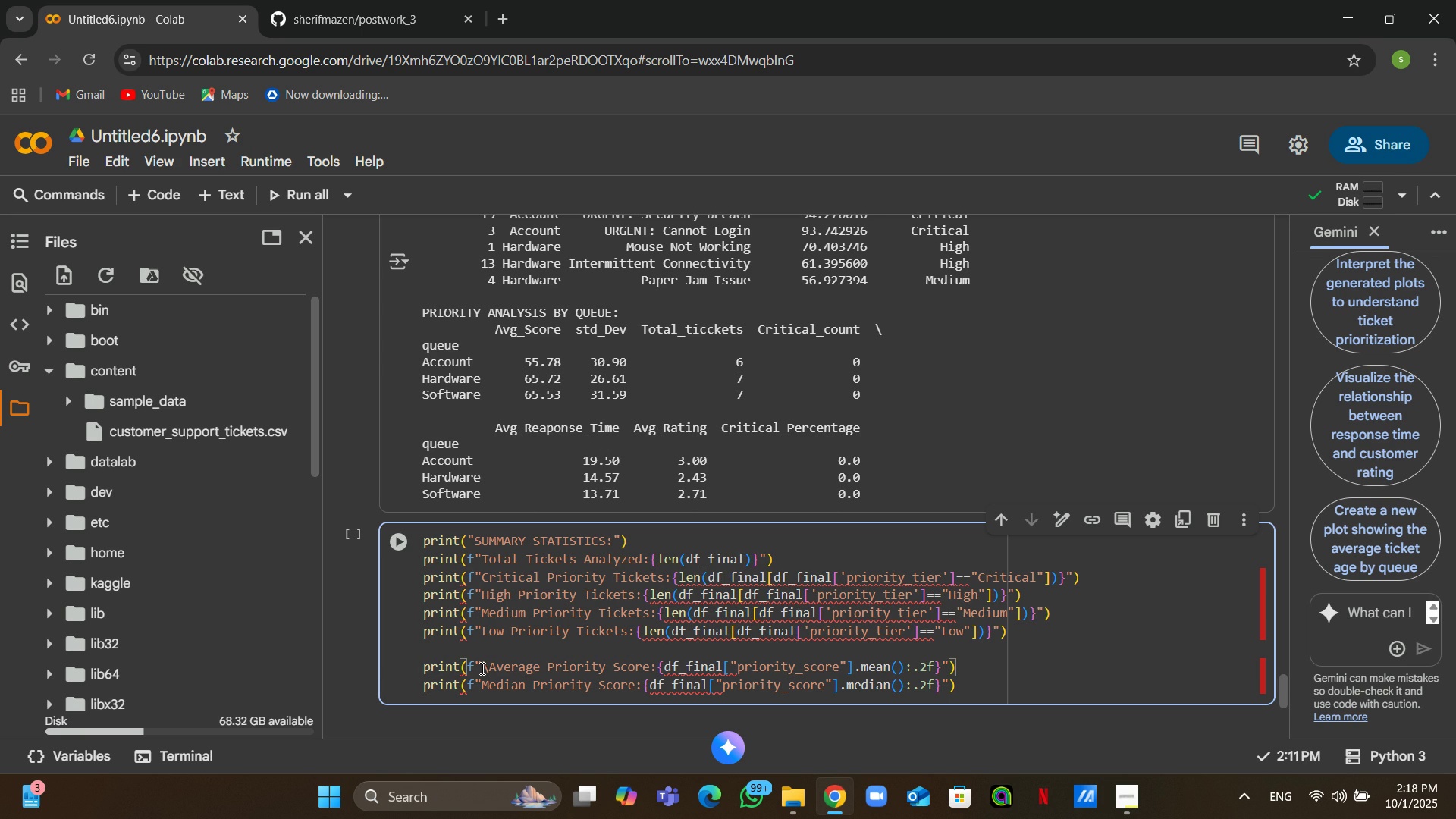 
key(ArrowDown)
 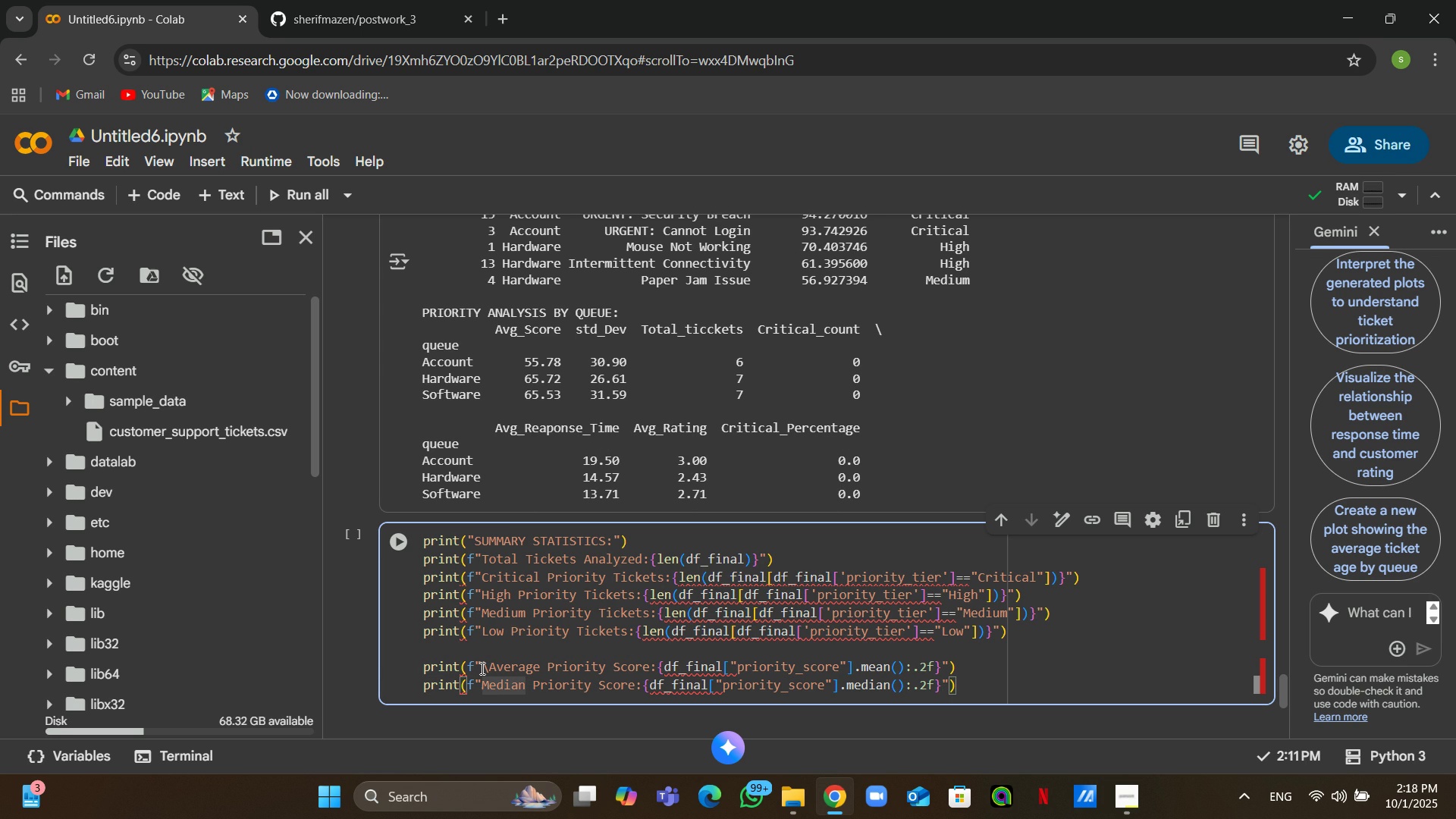 
wait(15.44)
 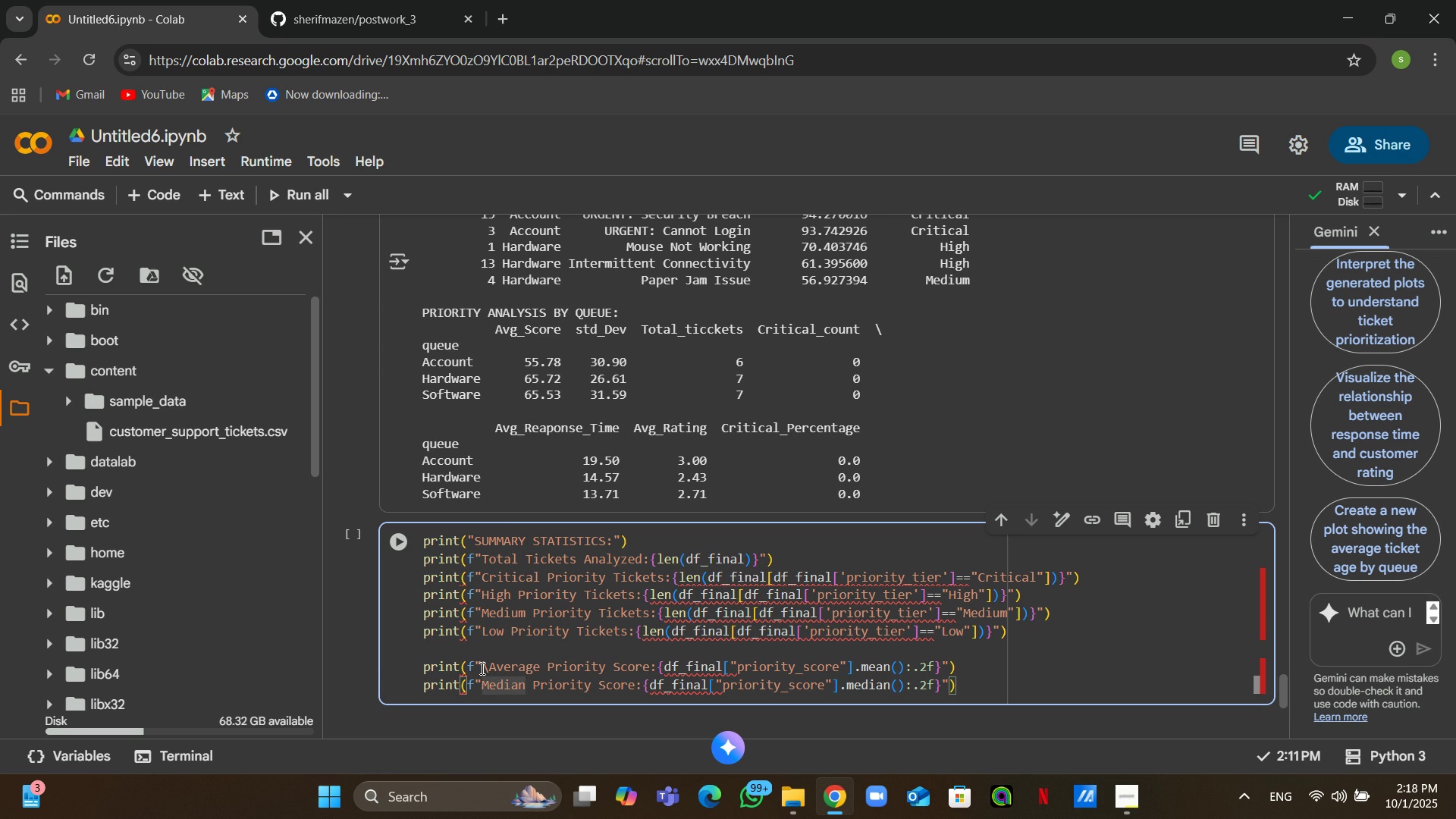 
double_click([874, 688])
 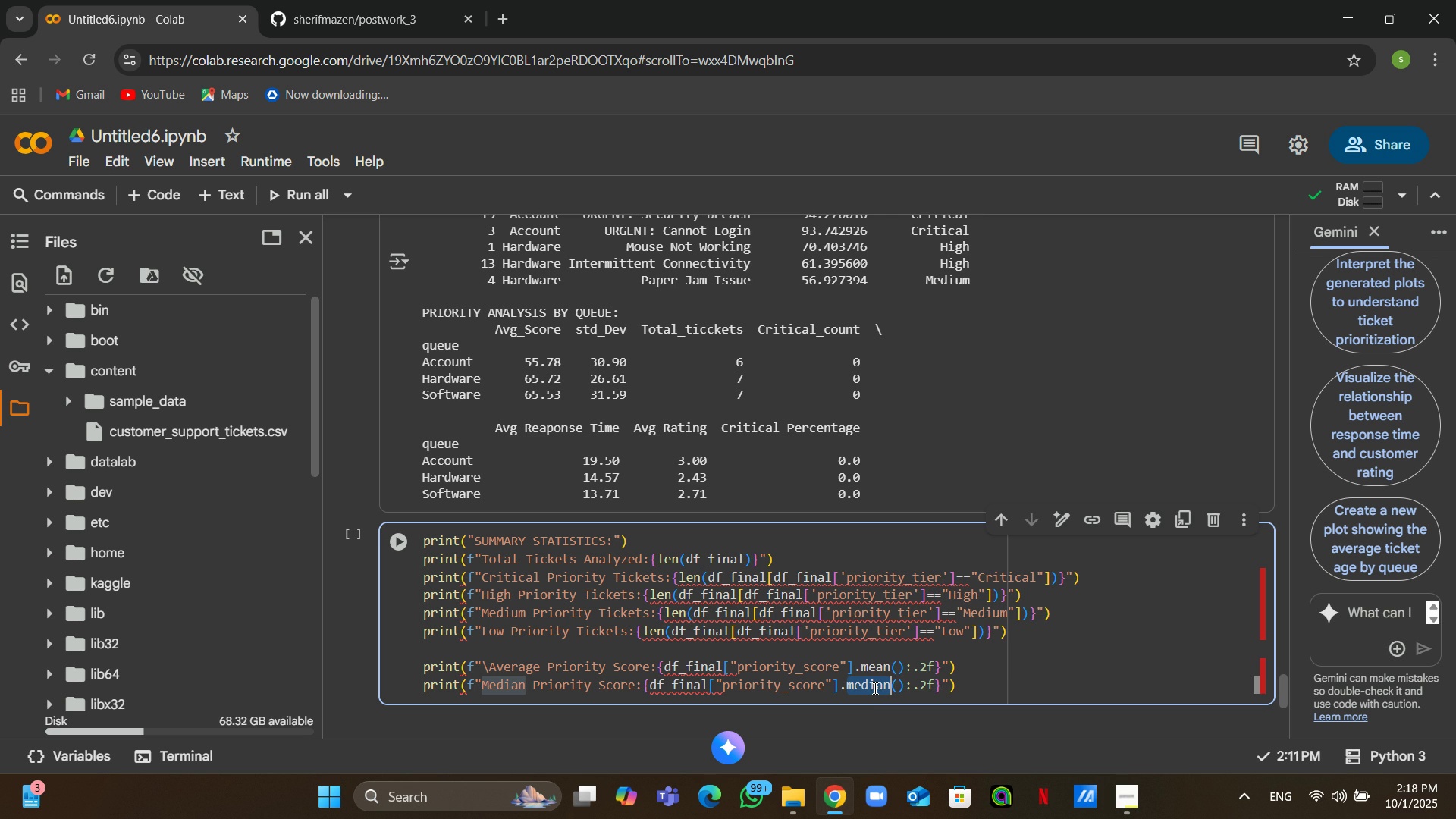 
type(max)
 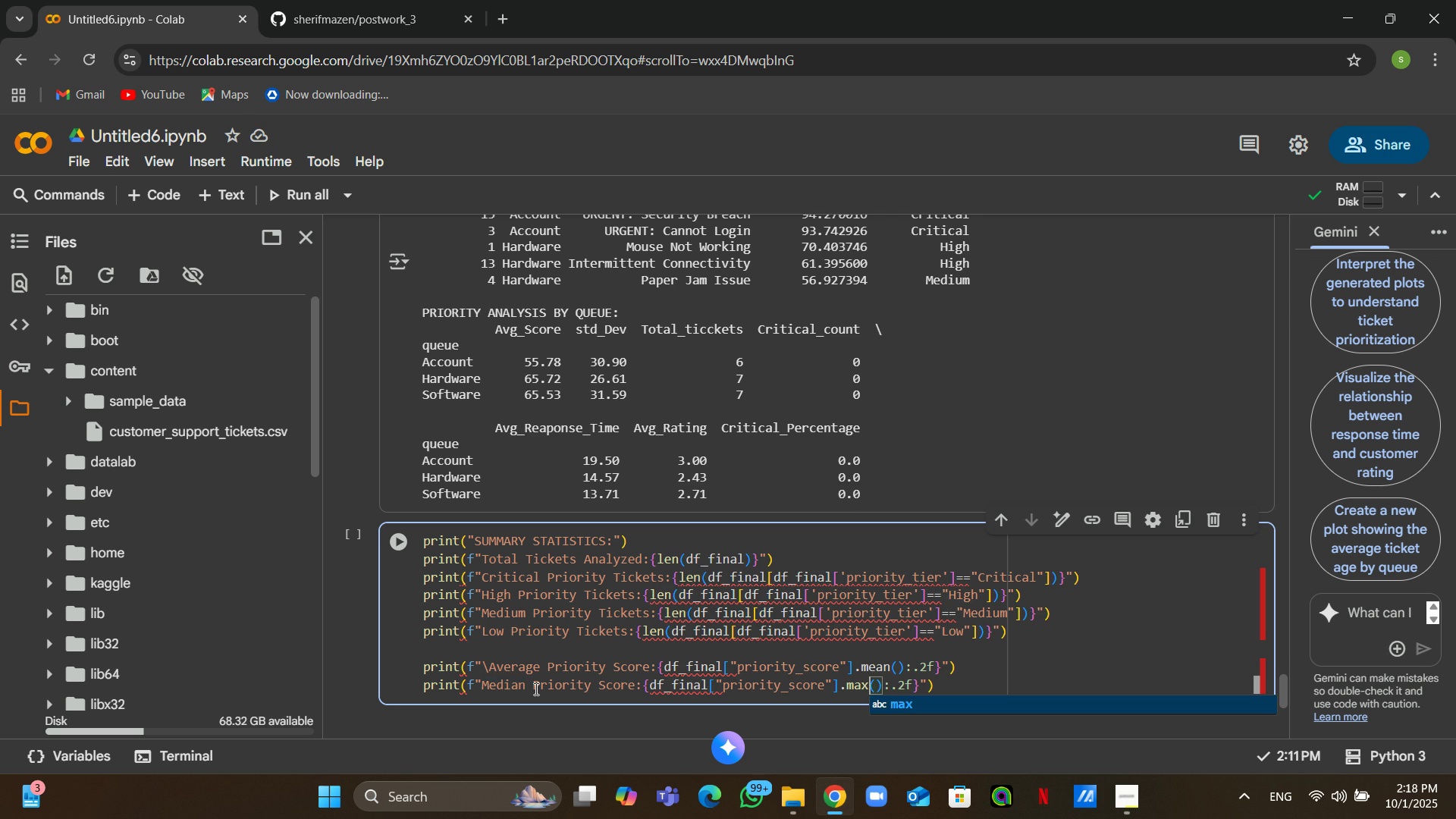 
wait(5.39)
 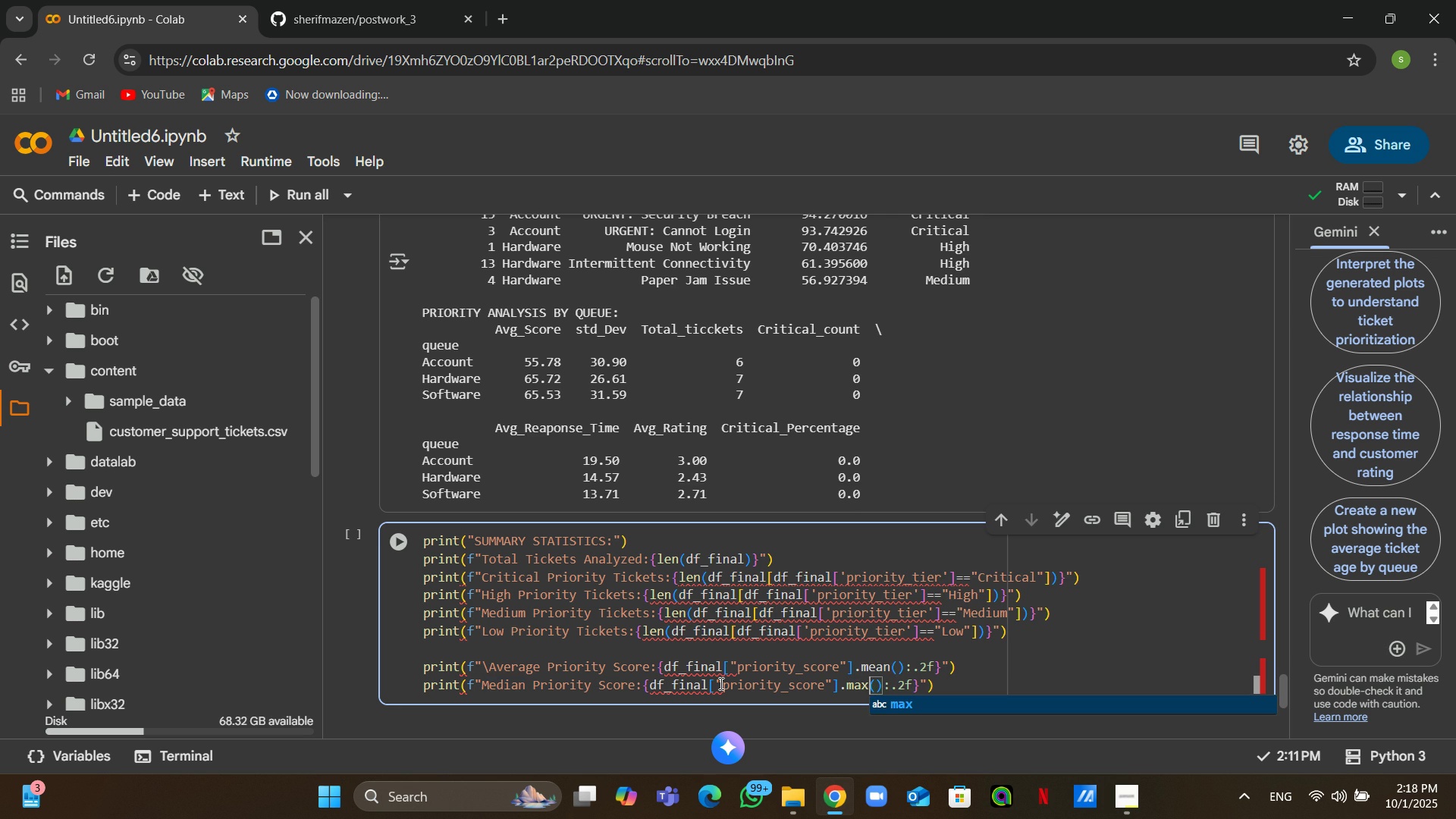 
double_click([494, 684])